 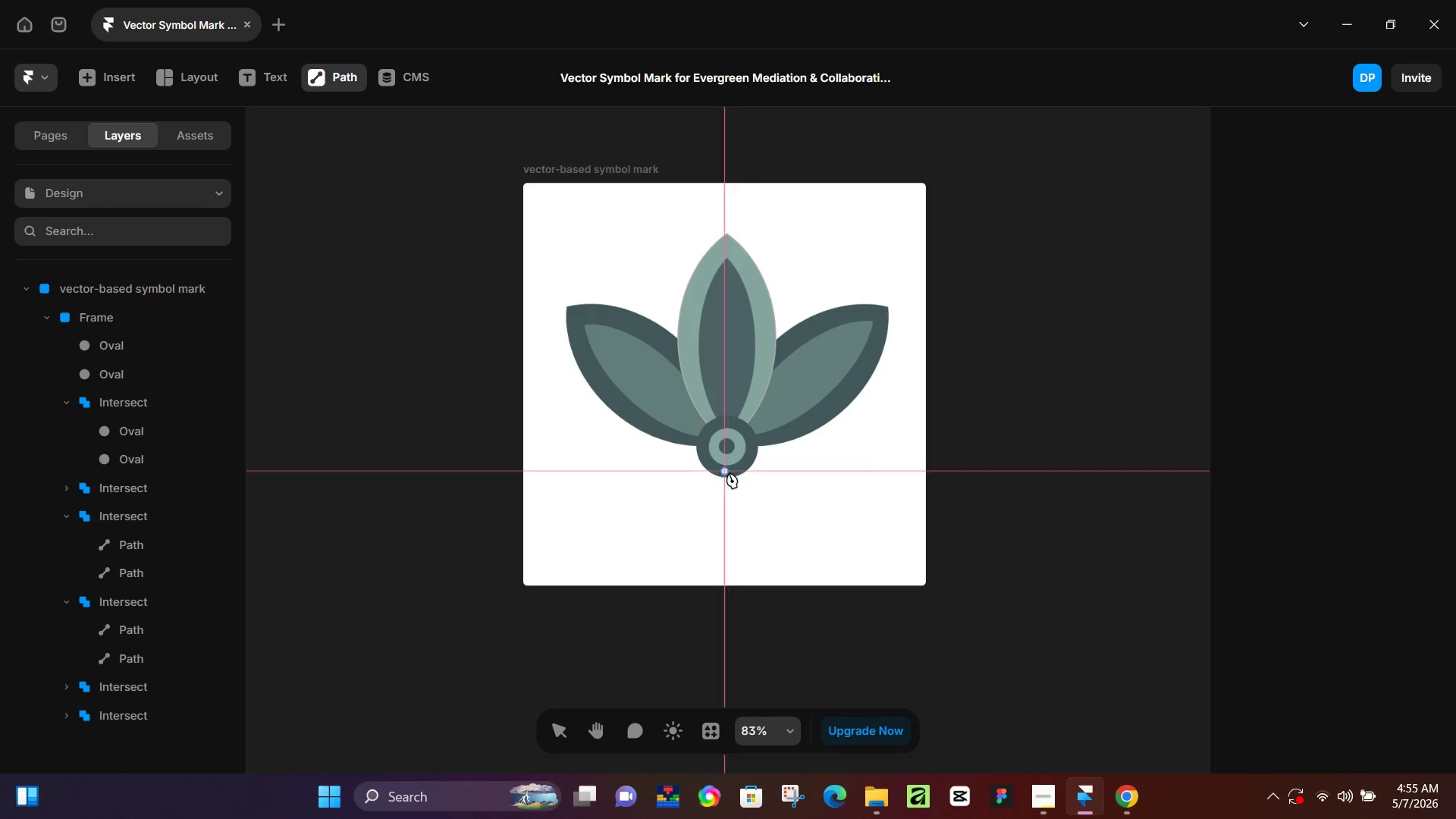 
left_click_drag(start_coordinate=[730, 478], to_coordinate=[711, 502])
 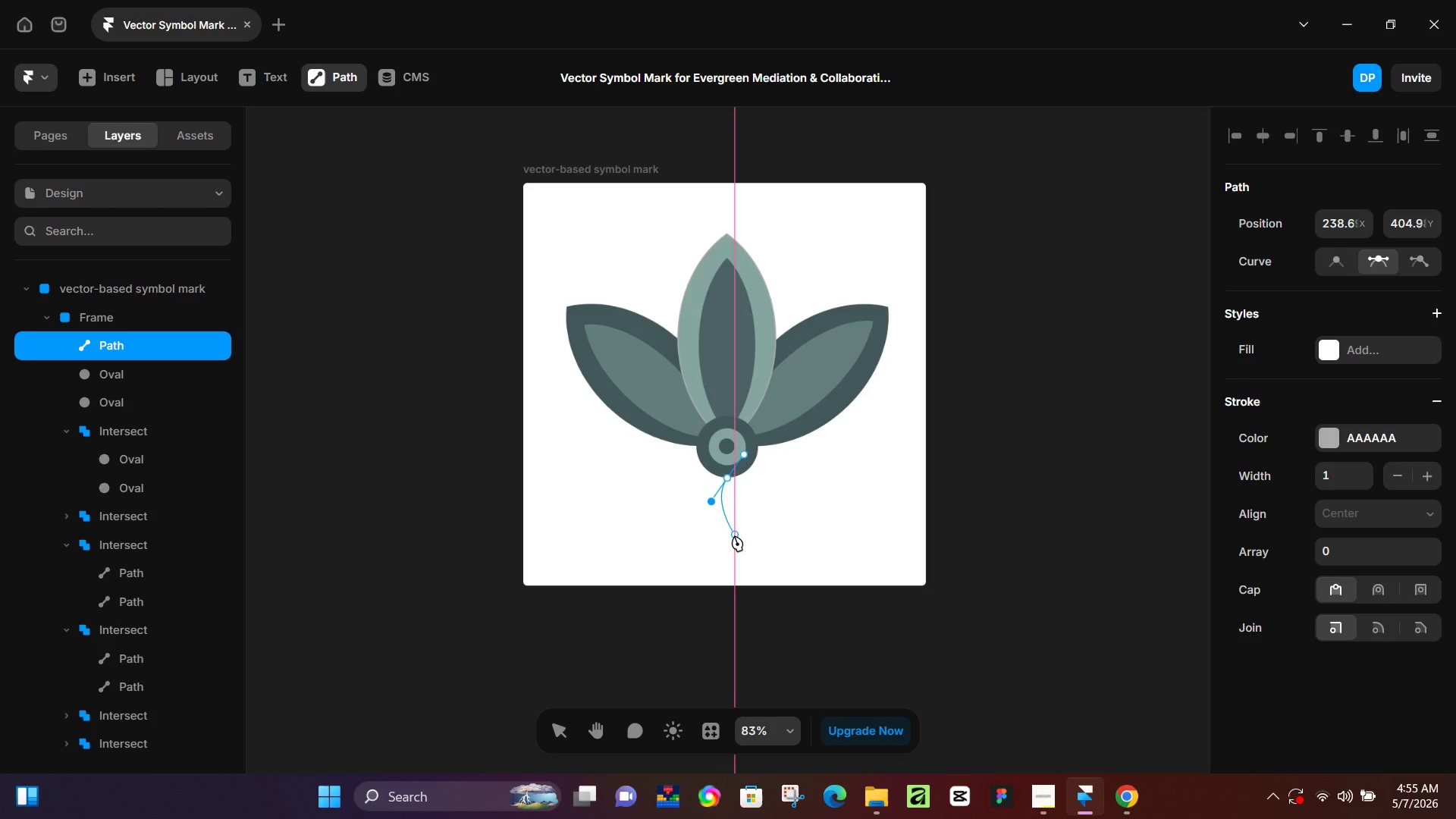 
left_click_drag(start_coordinate=[734, 535], to_coordinate=[727, 555])
 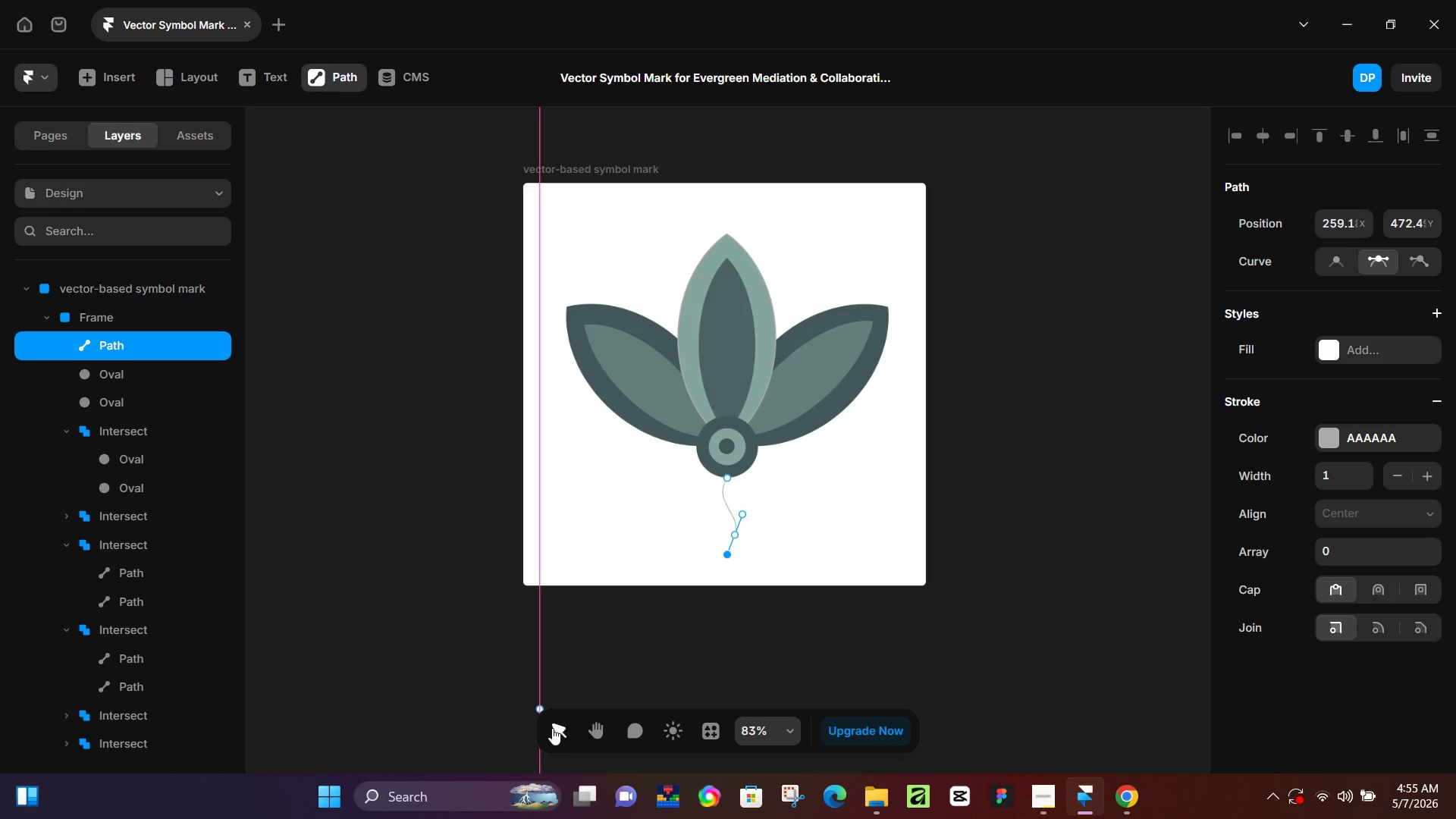 
left_click([561, 730])
 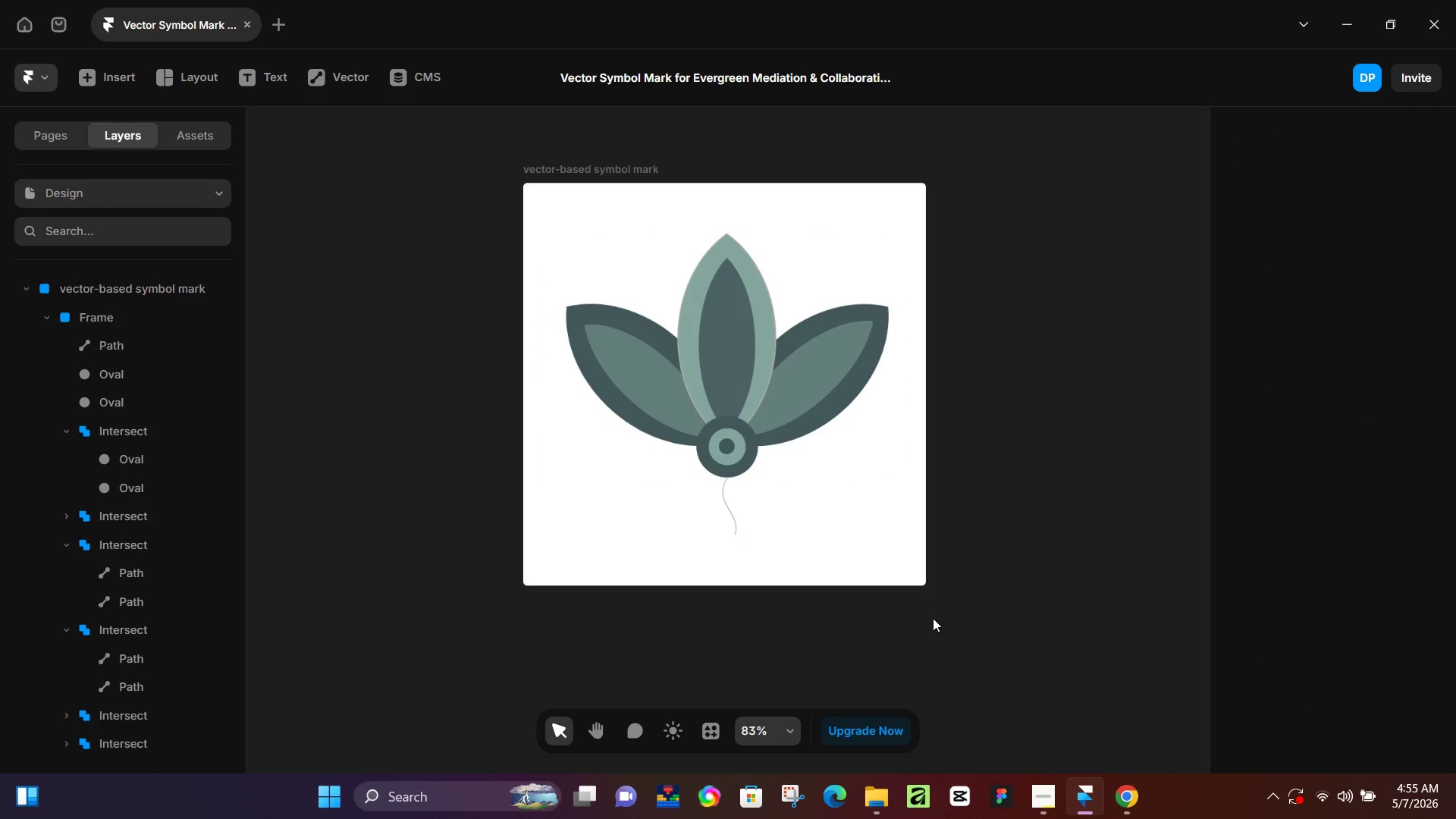 
wait(11.53)
 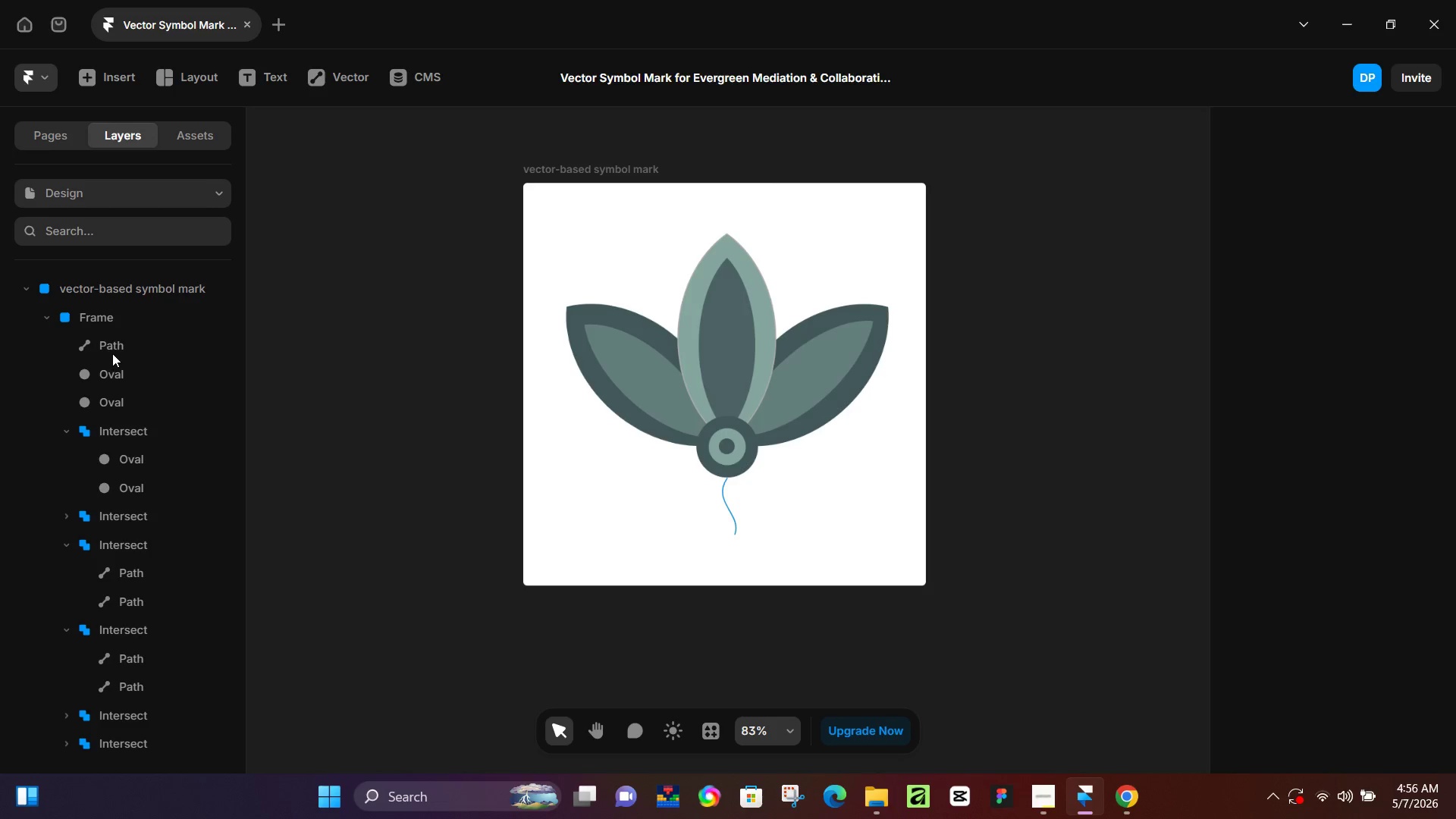 
left_click([112, 353])
 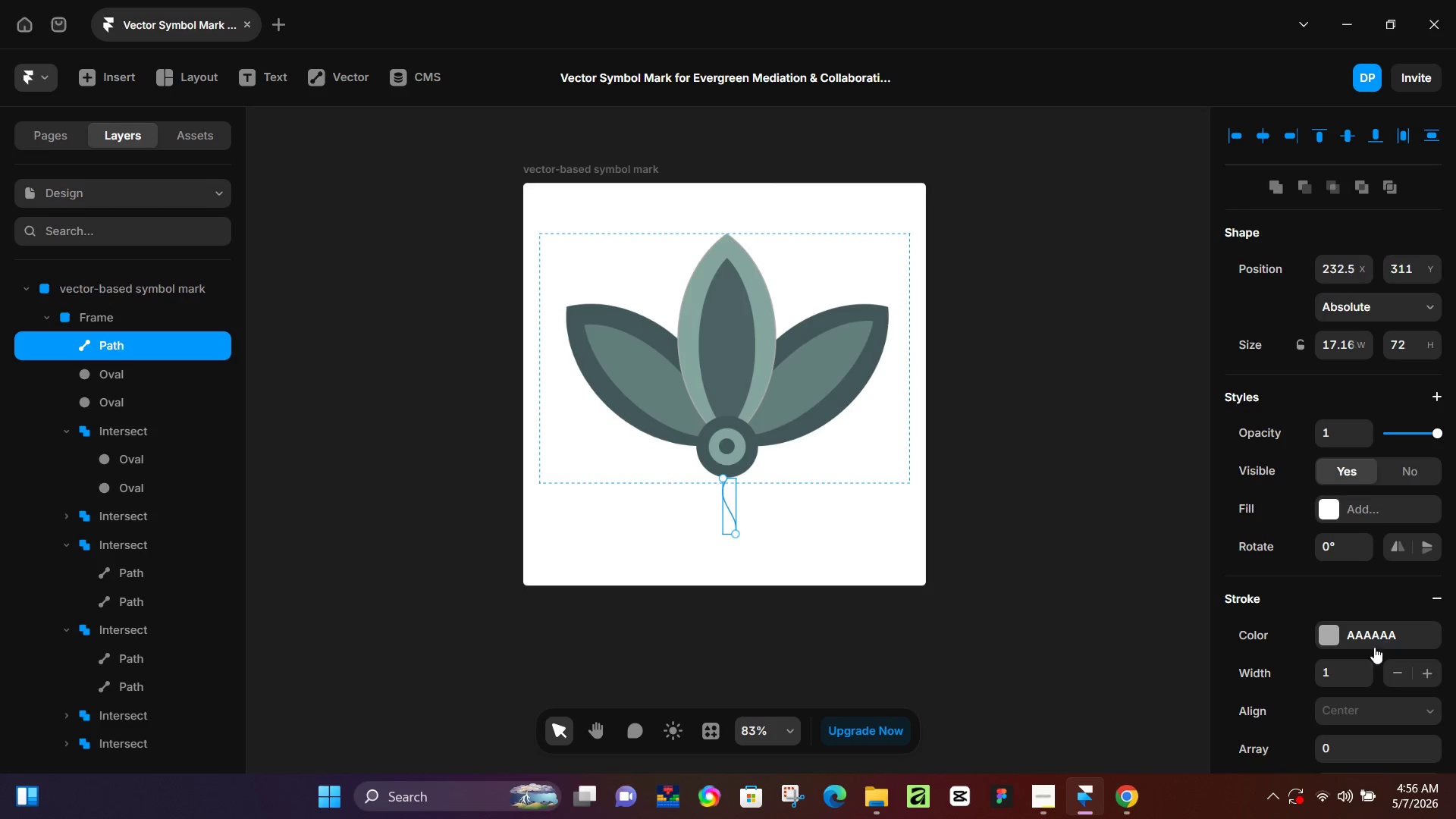 
scroll: coordinate [123, 383], scroll_direction: up, amount: 3.0
 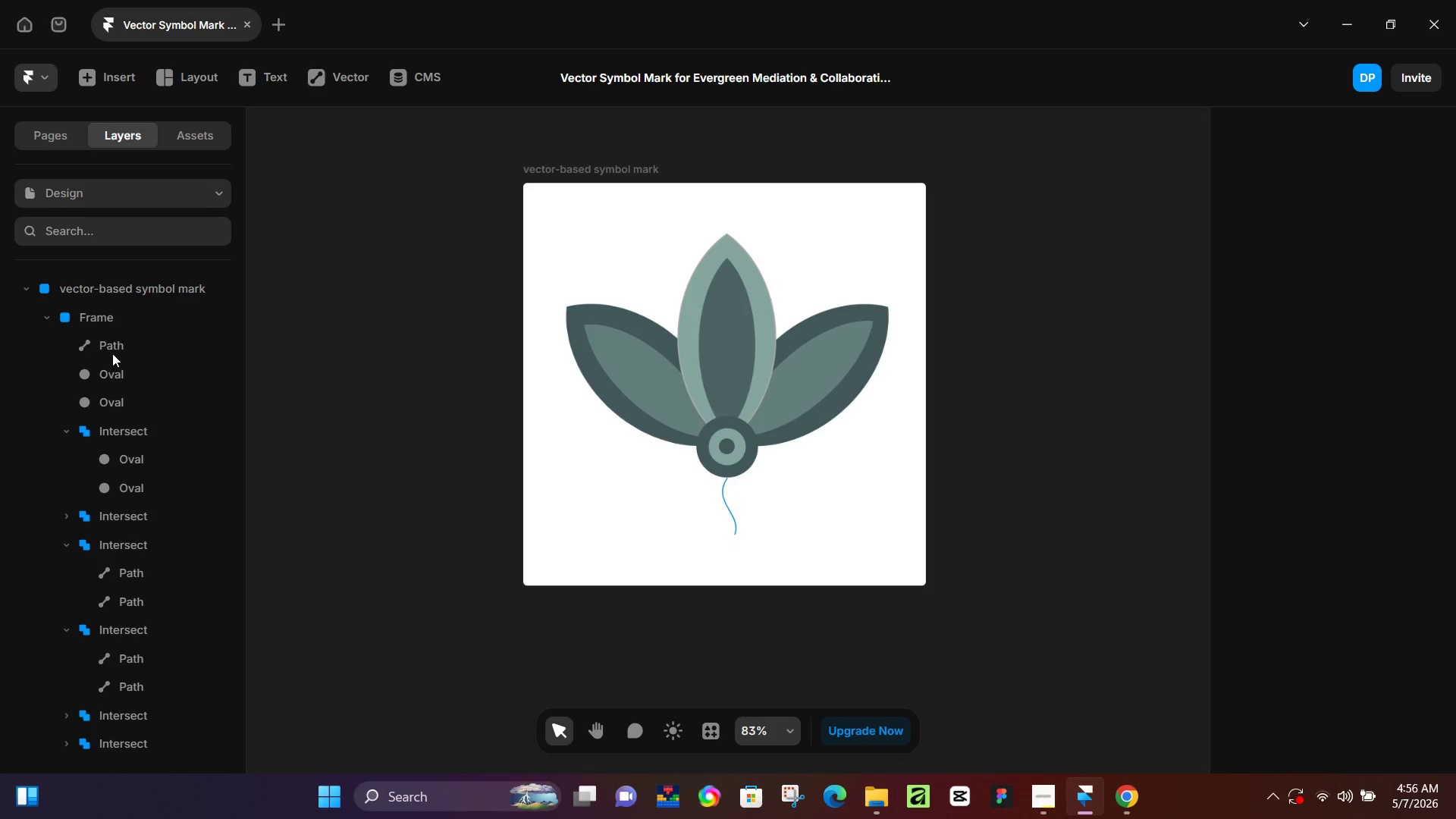 
left_click_drag(start_coordinate=[1351, 682], to_coordinate=[1347, 682])
 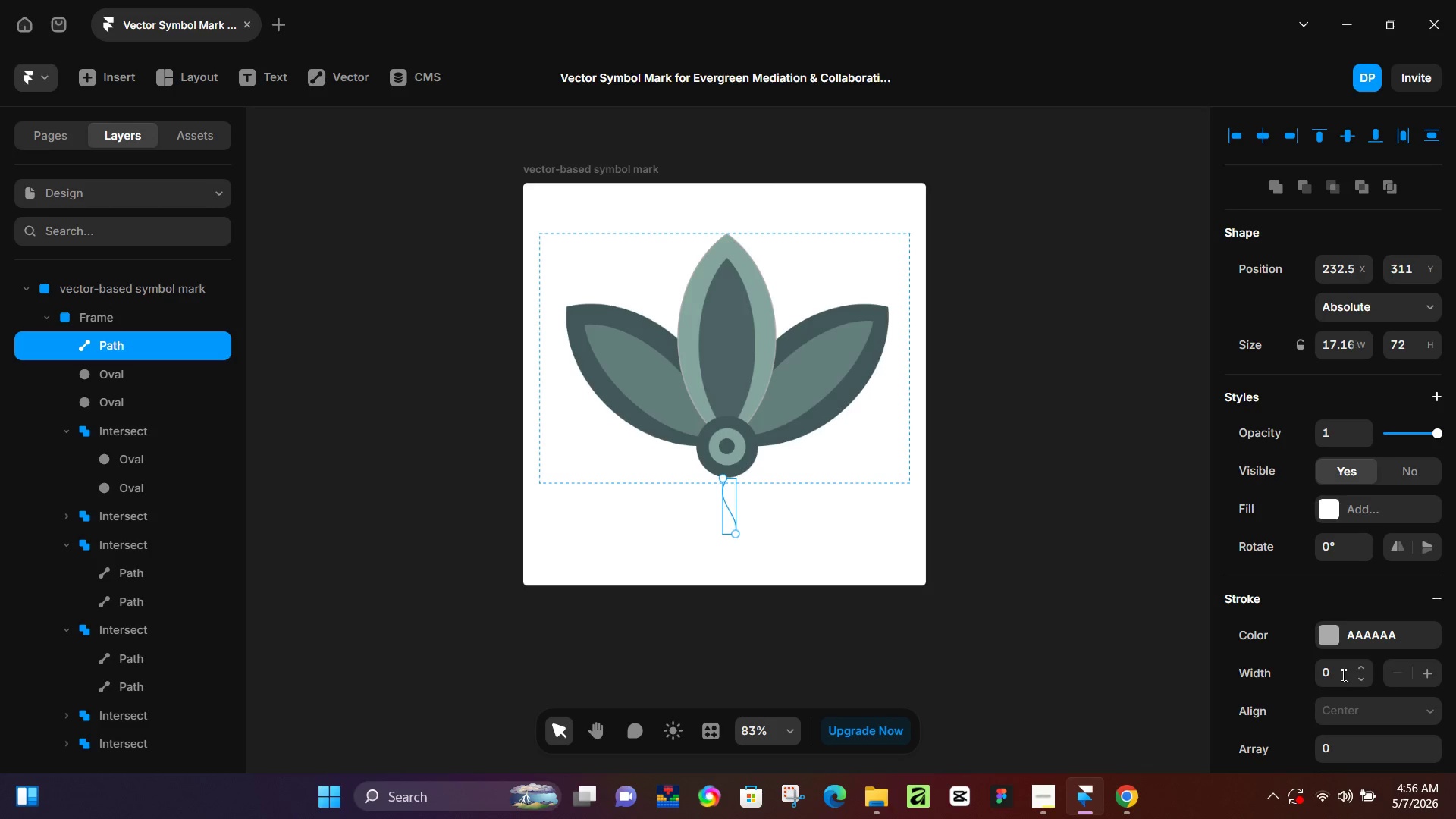 
left_click([1342, 675])
 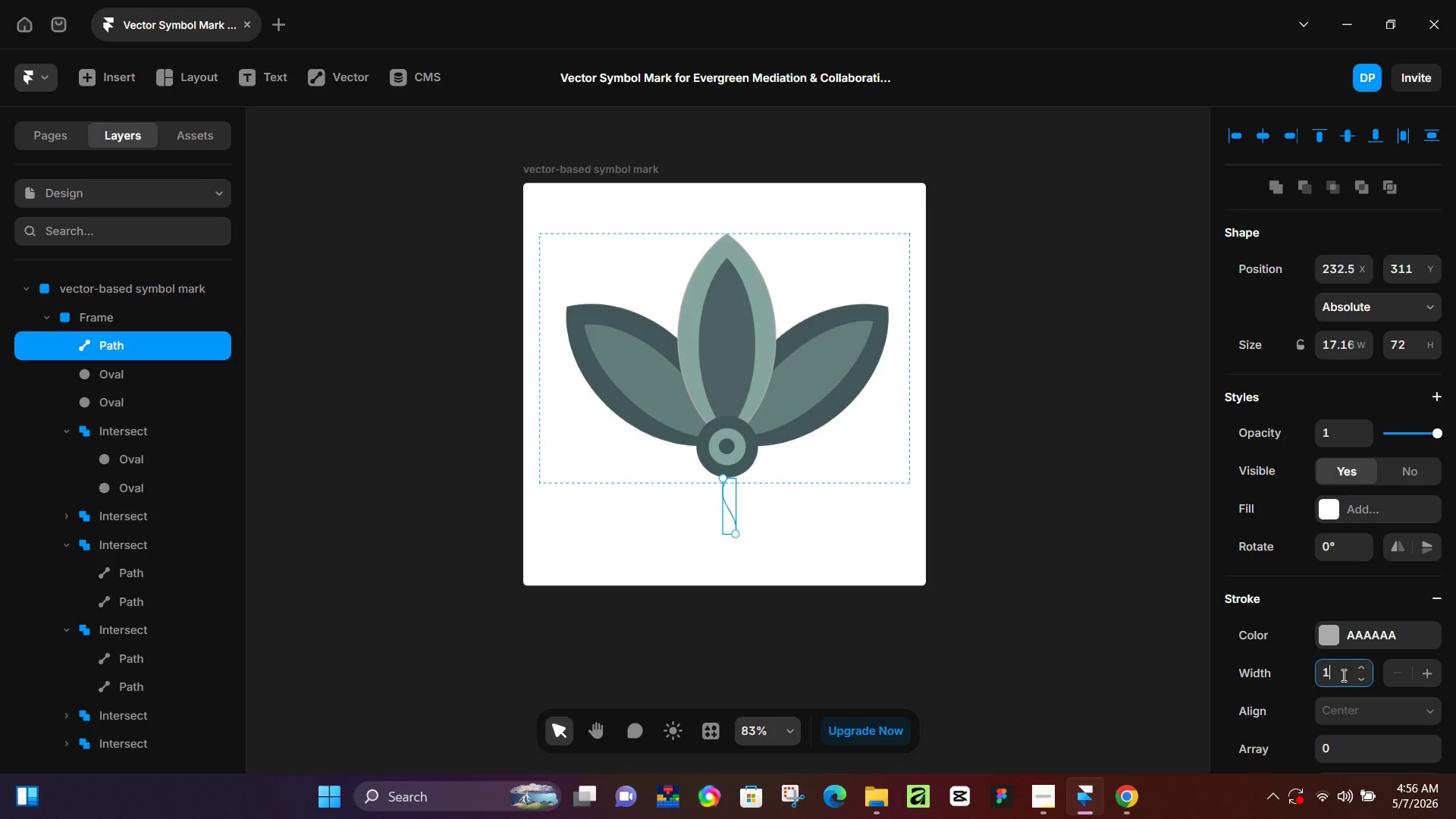 
key(Numpad1)
 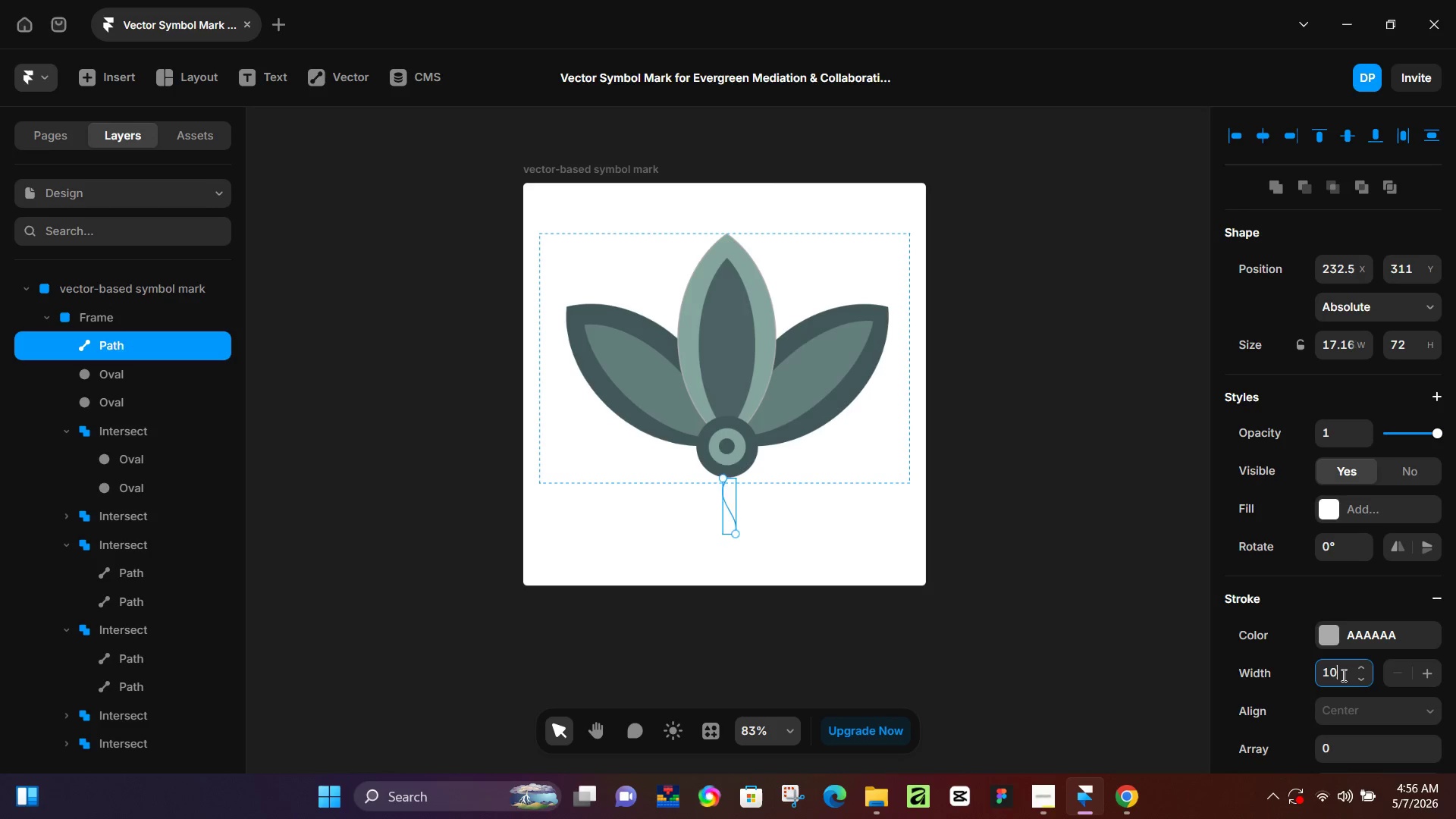 
key(Numpad0)
 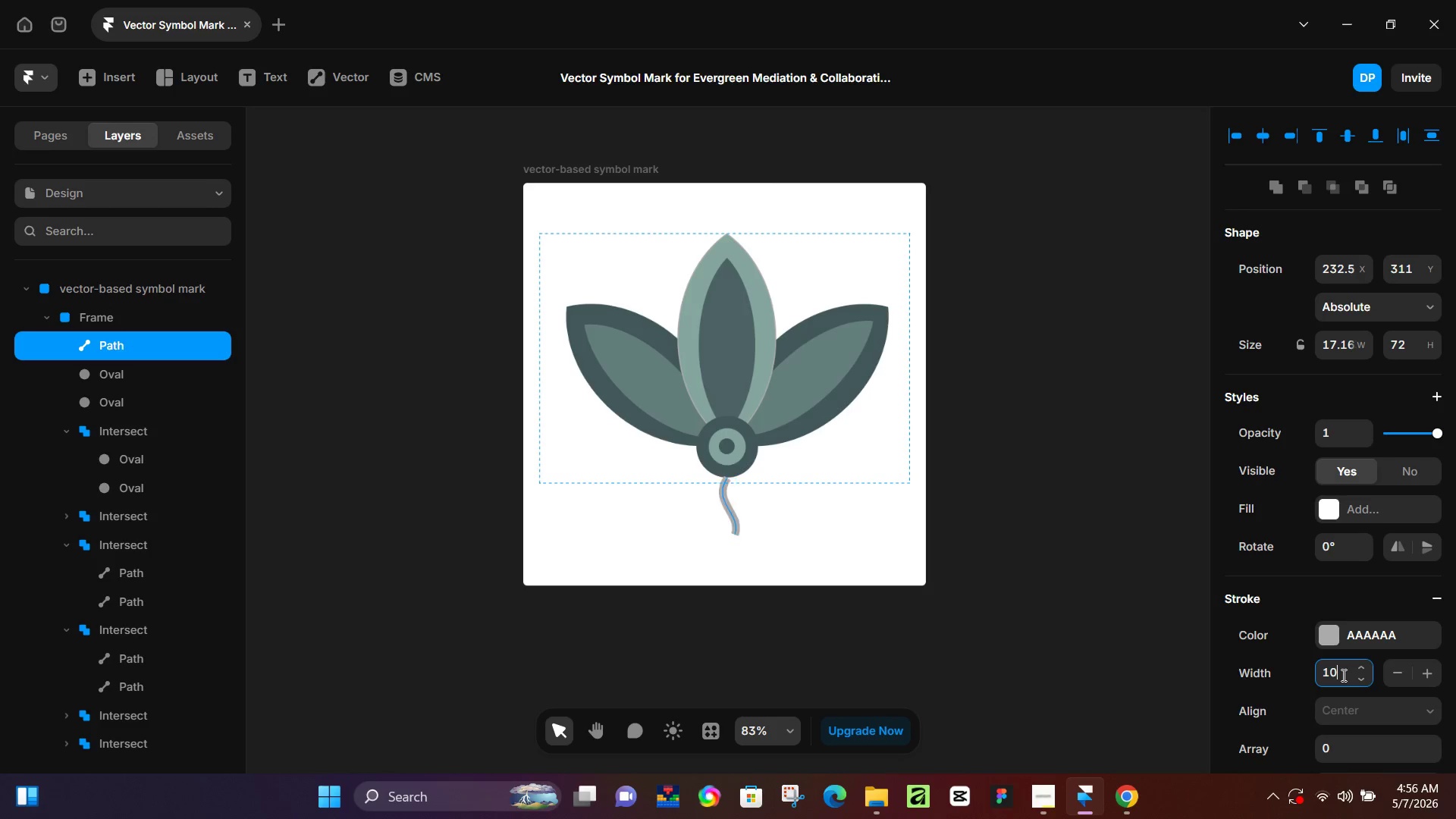 
key(NumpadEnter)
 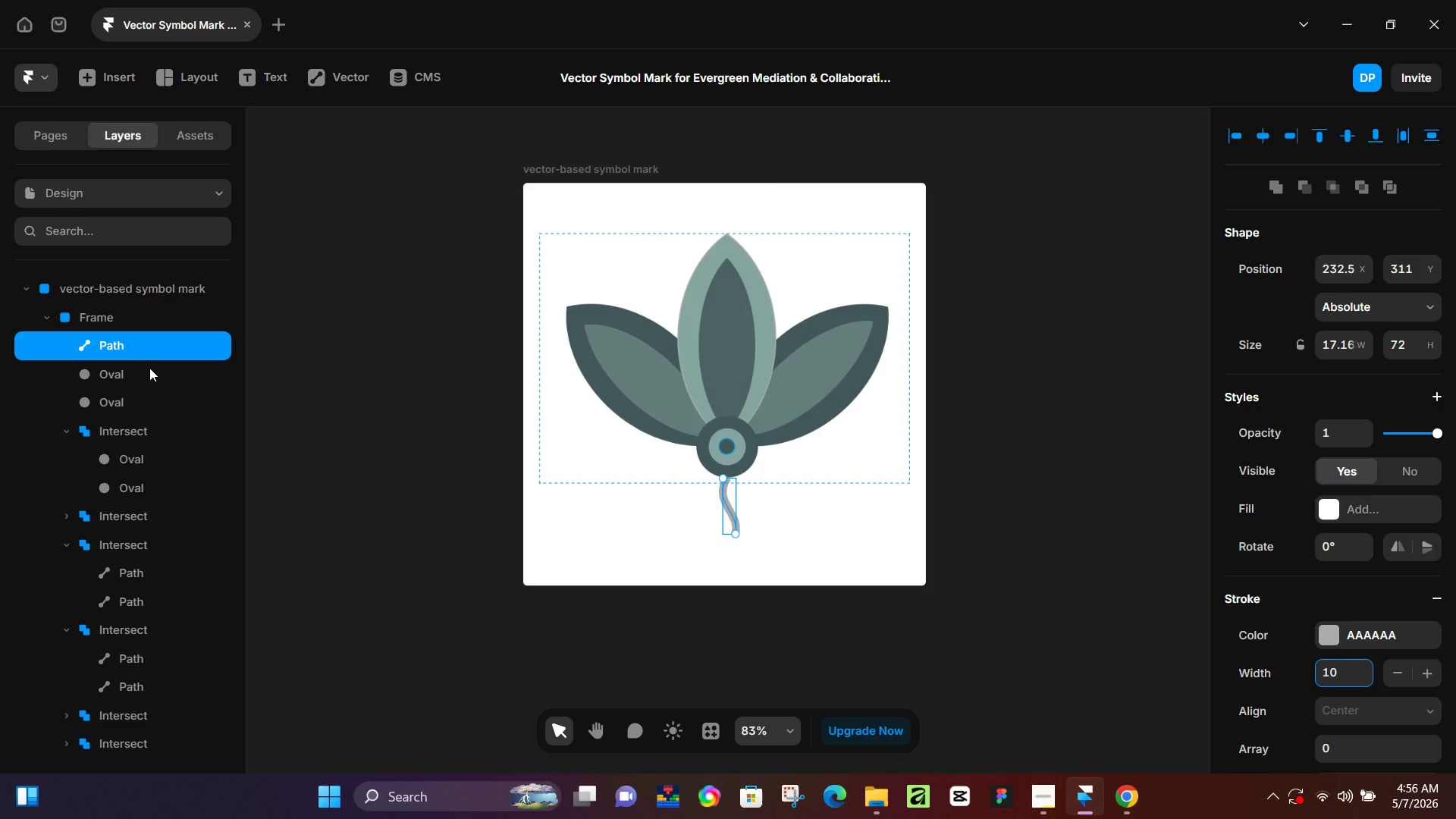 
left_click_drag(start_coordinate=[730, 514], to_coordinate=[729, 507])
 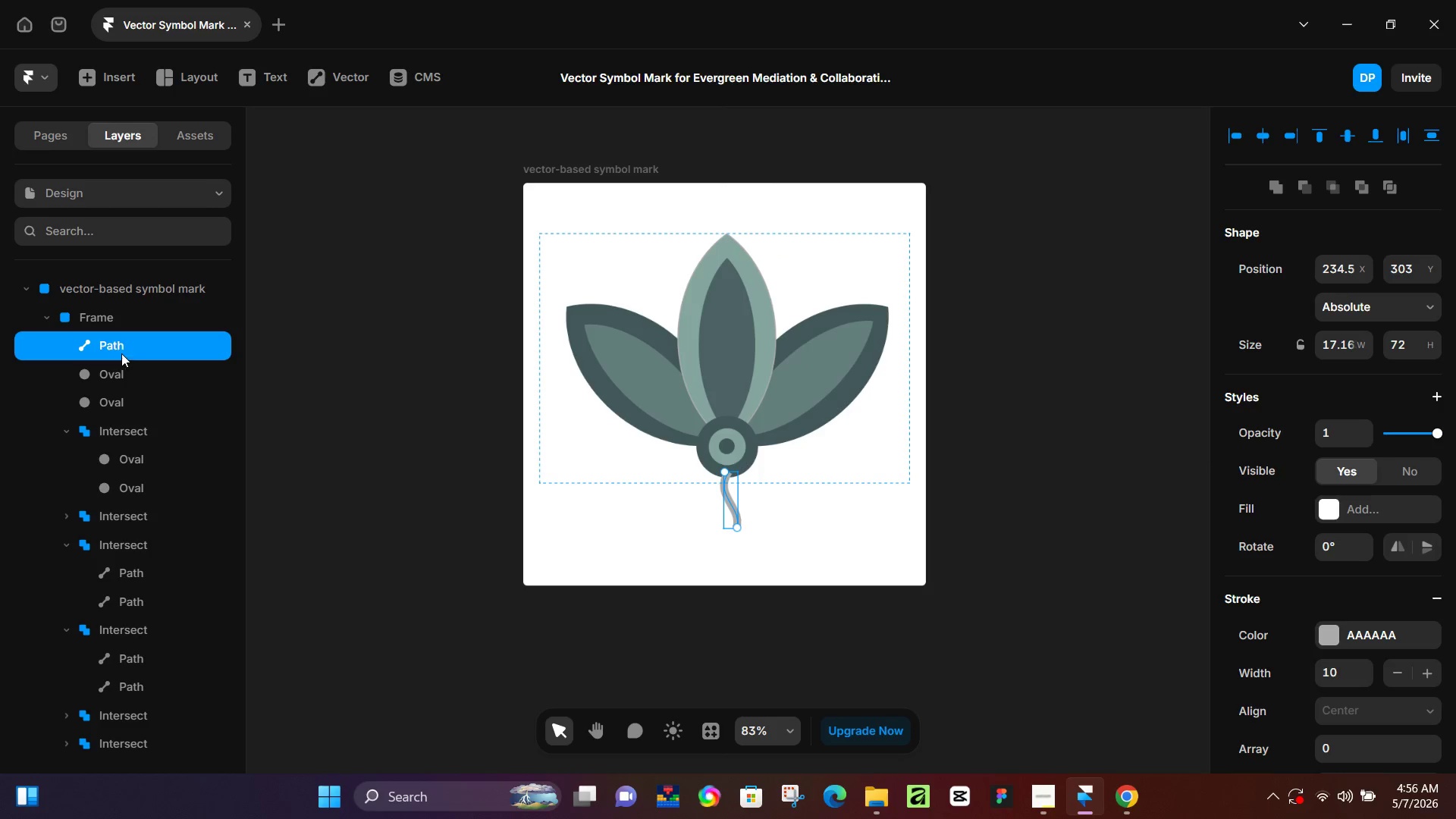 
left_click_drag(start_coordinate=[129, 345], to_coordinate=[171, 728])
 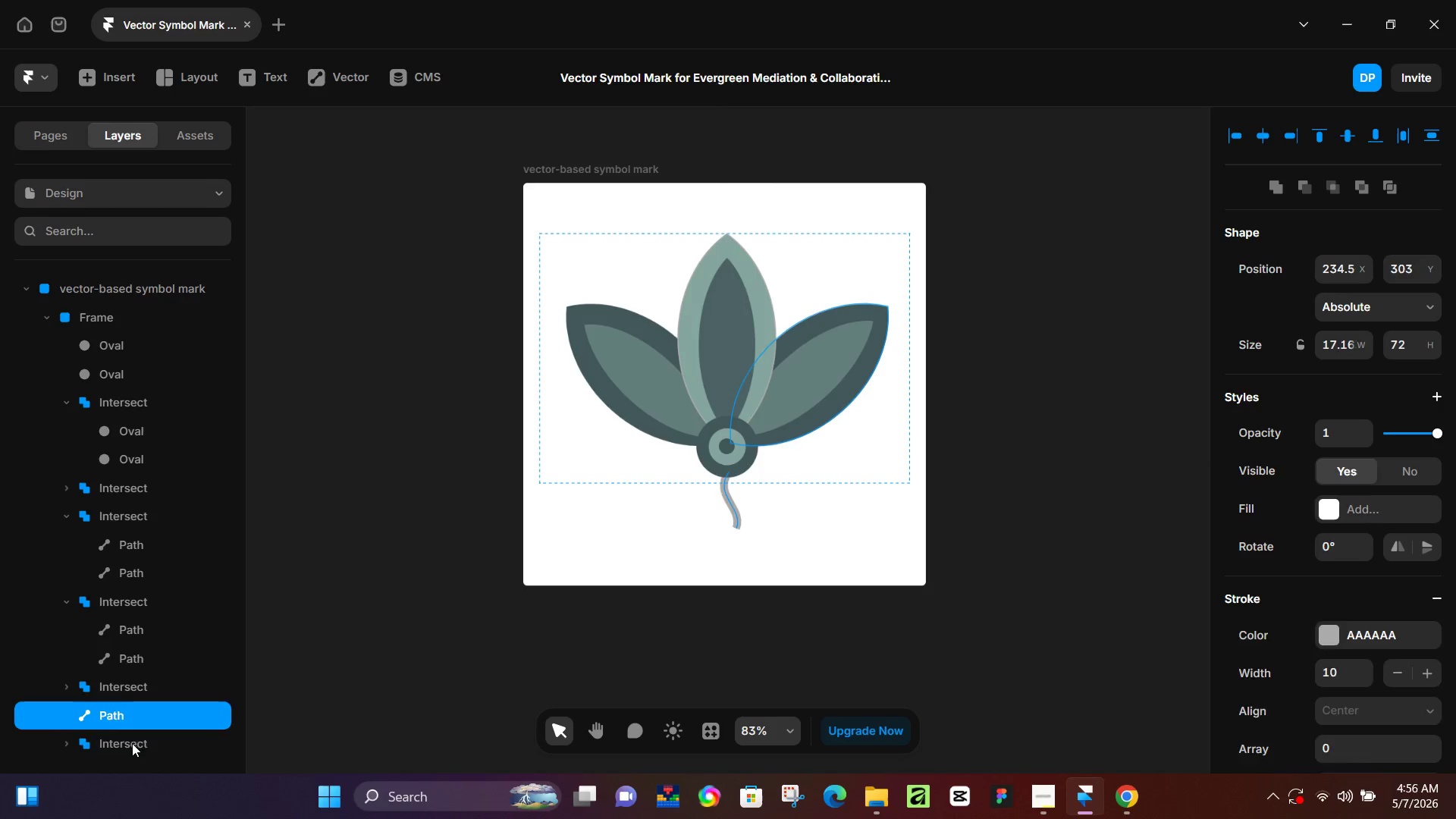 
left_click_drag(start_coordinate=[132, 743], to_coordinate=[142, 704])
 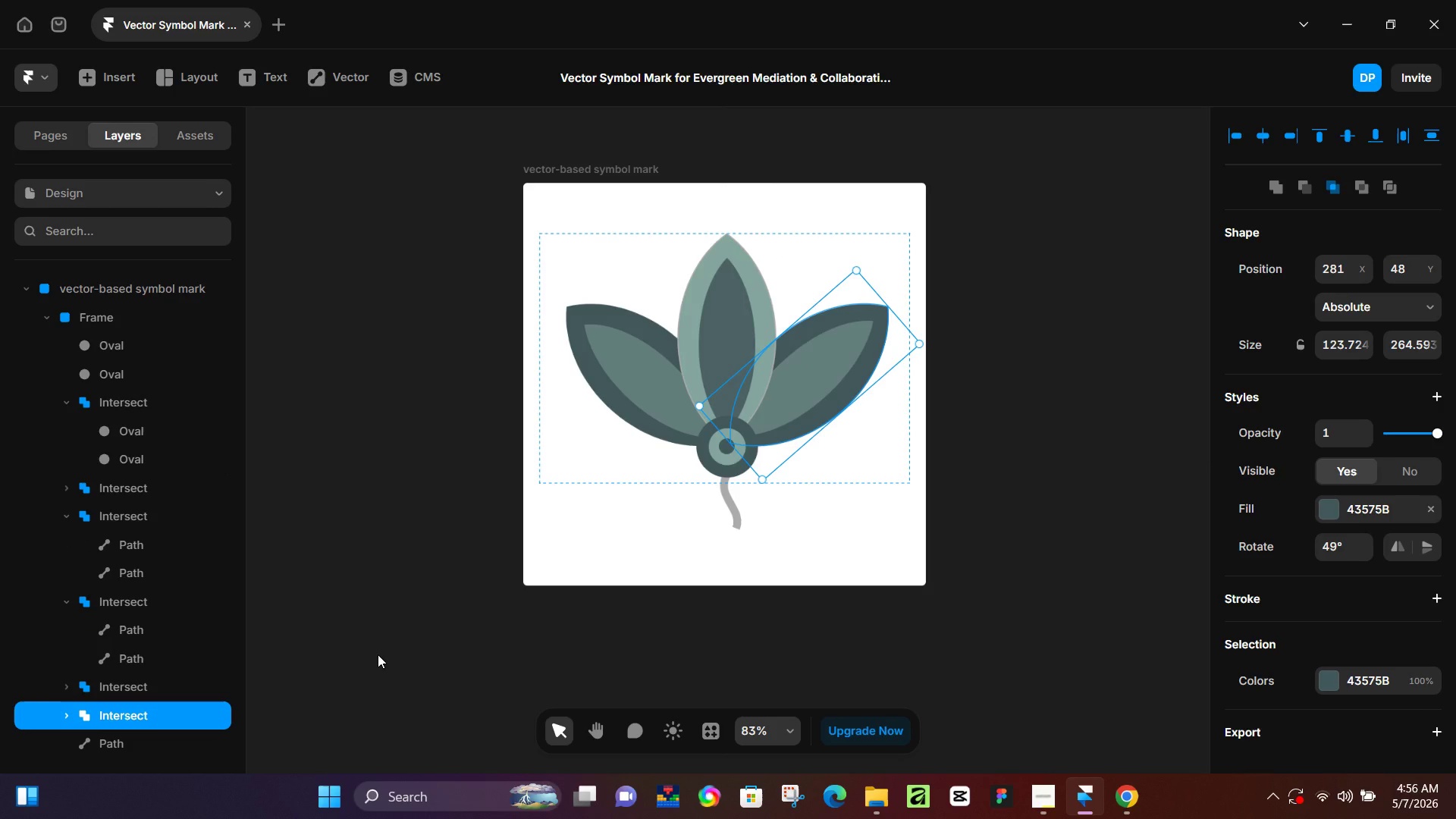 
left_click([378, 654])
 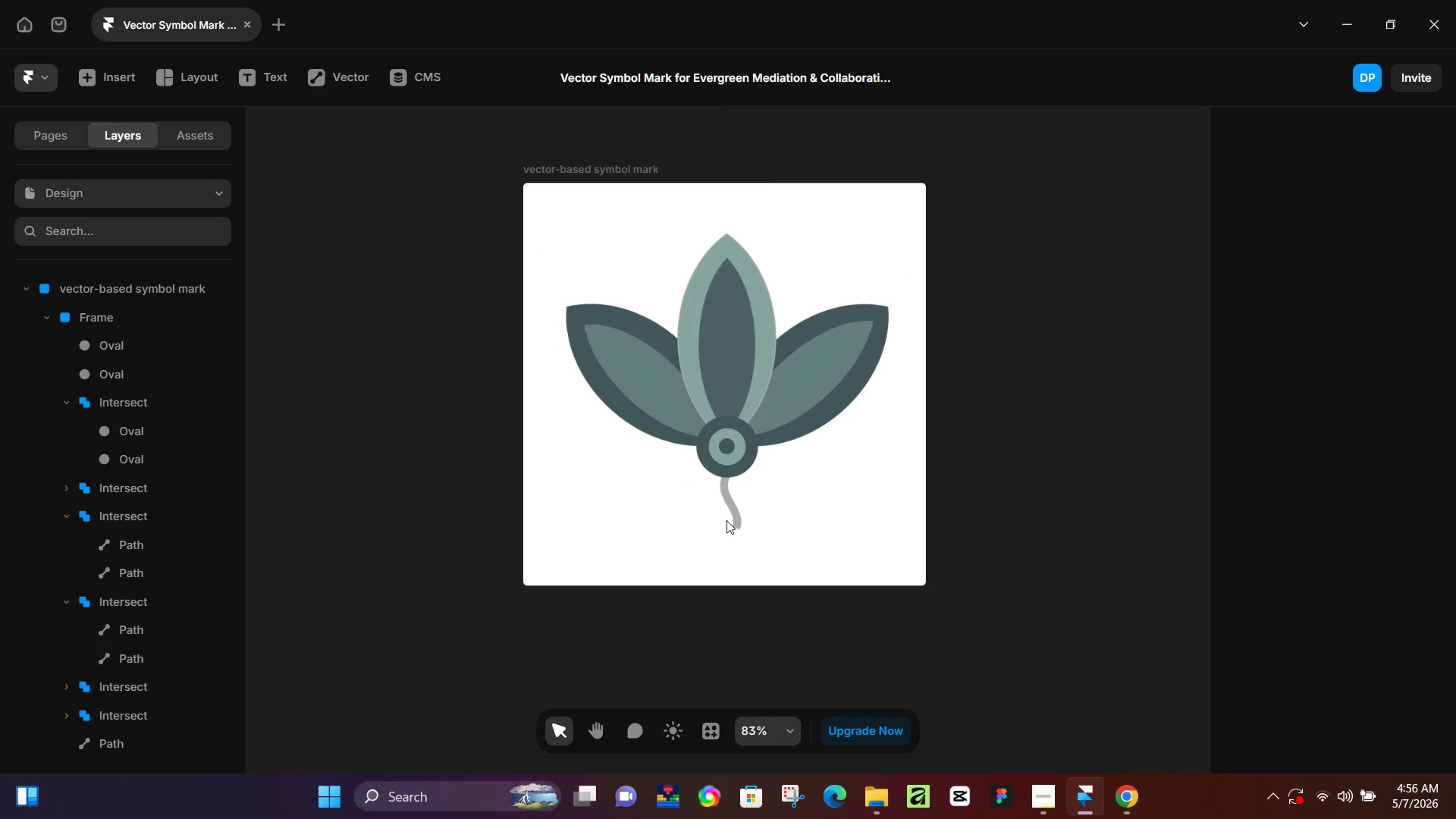 
left_click([736, 509])
 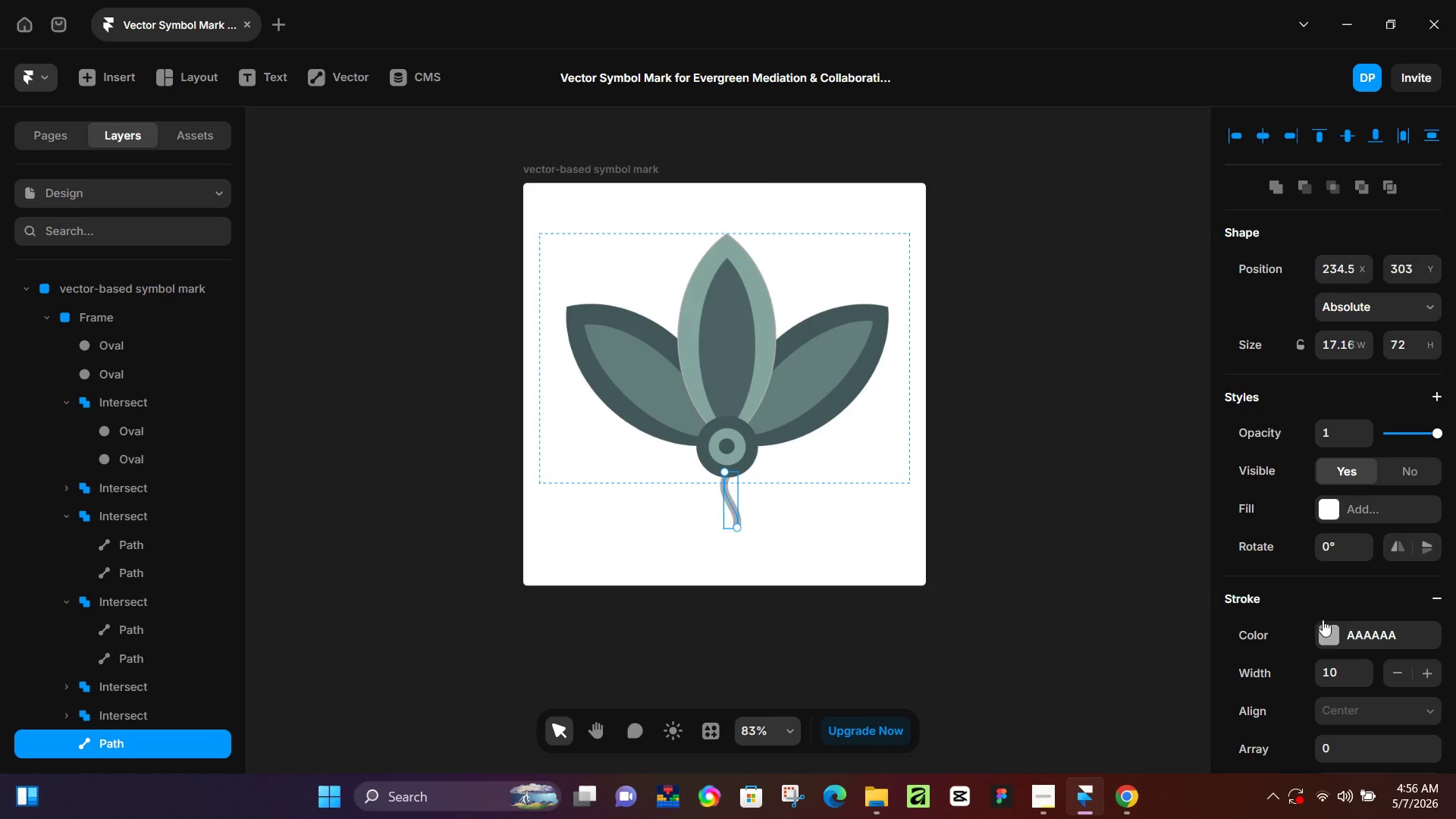 
left_click([1323, 633])
 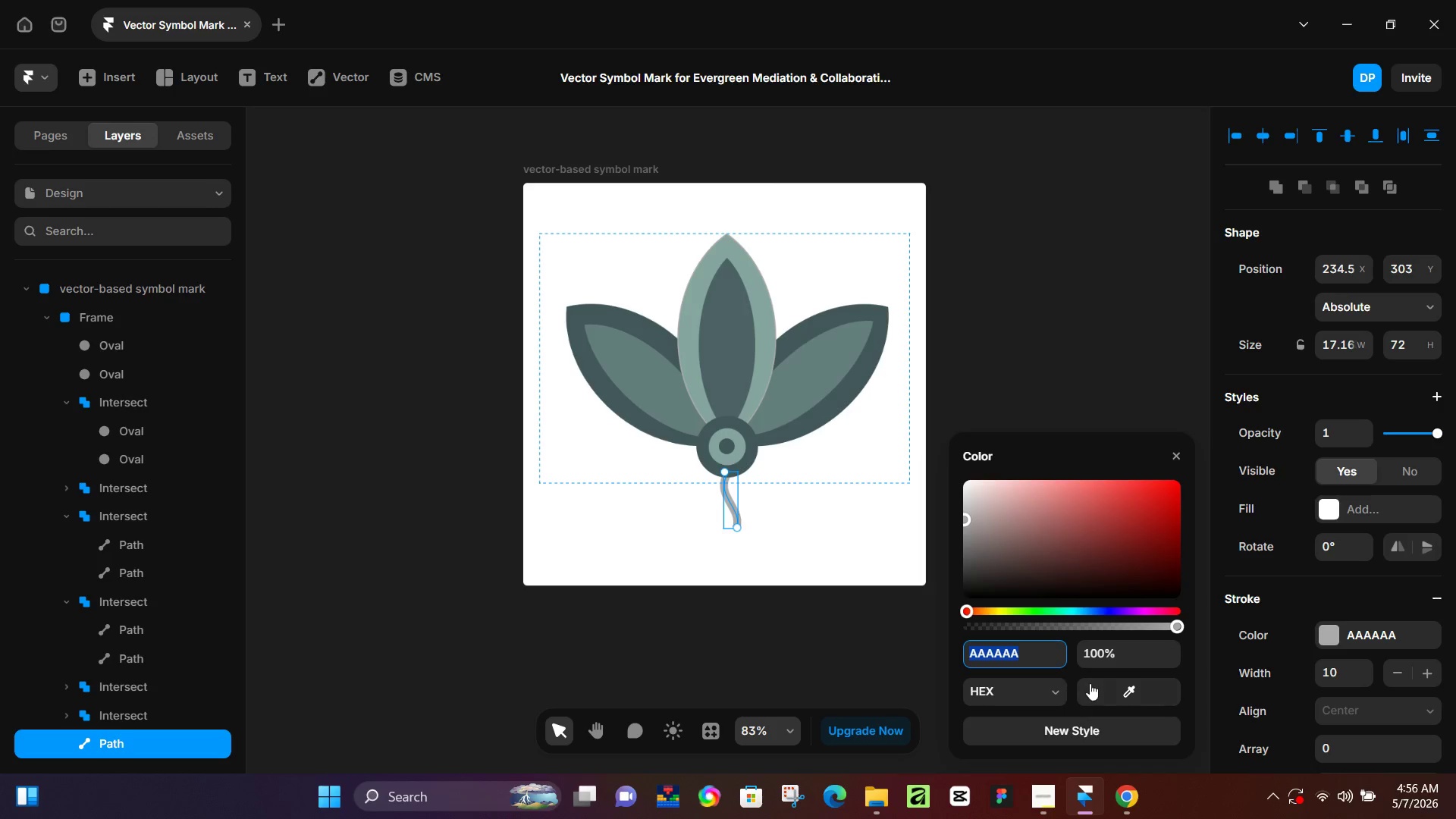 
left_click_drag(start_coordinate=[1119, 697], to_coordinate=[793, 397])
 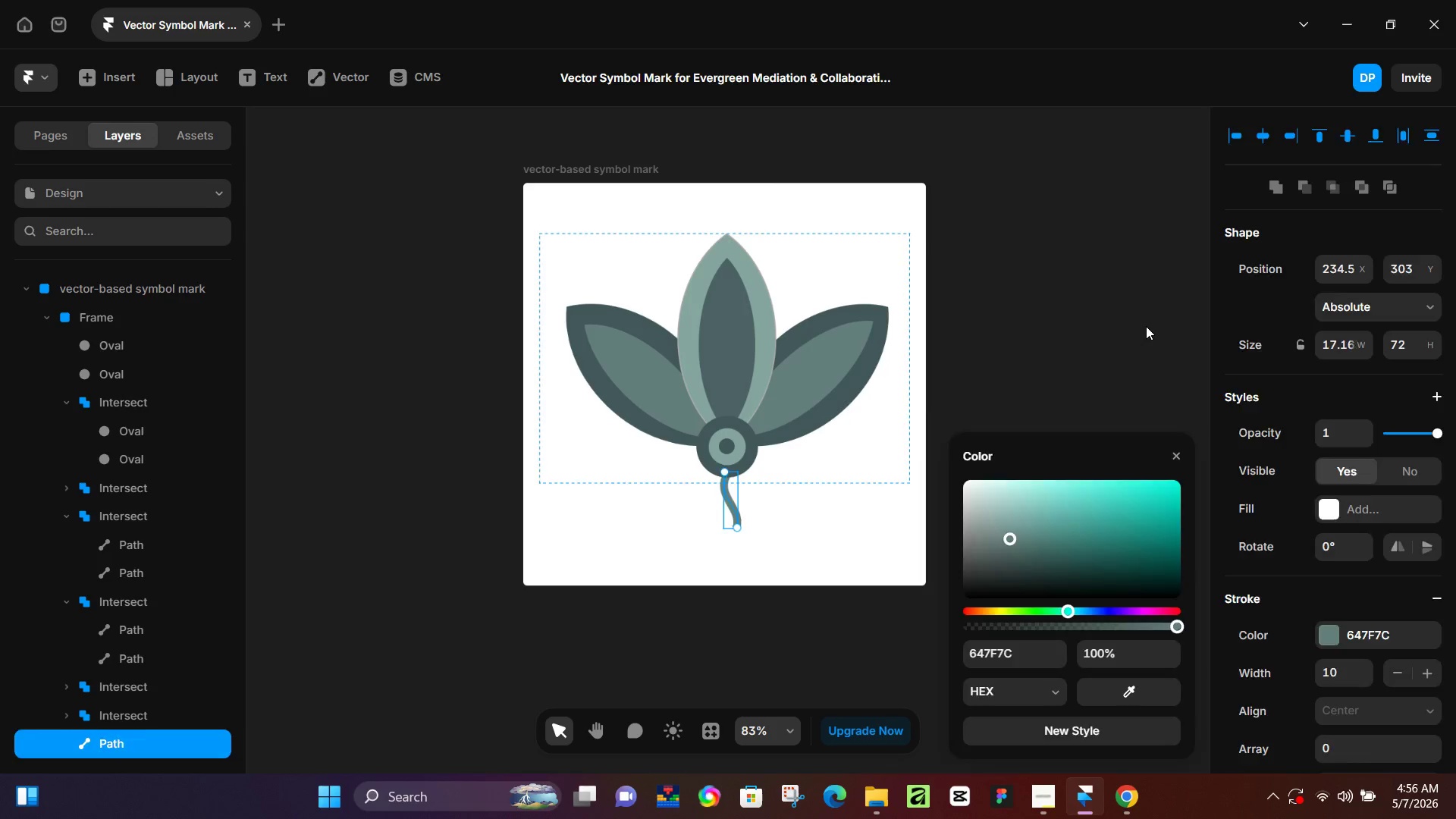 
left_click([1146, 326])
 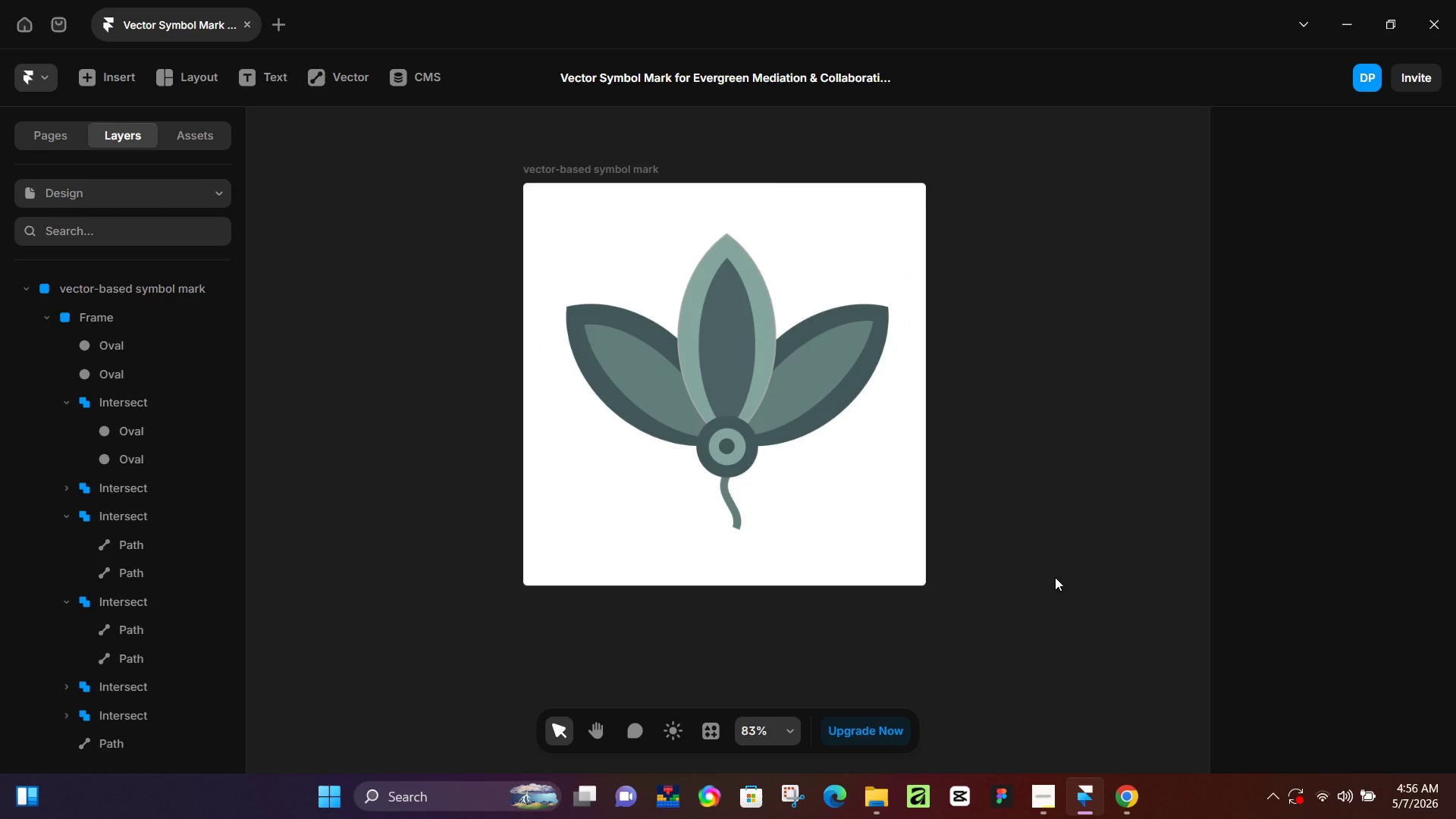 
wait(6.75)
 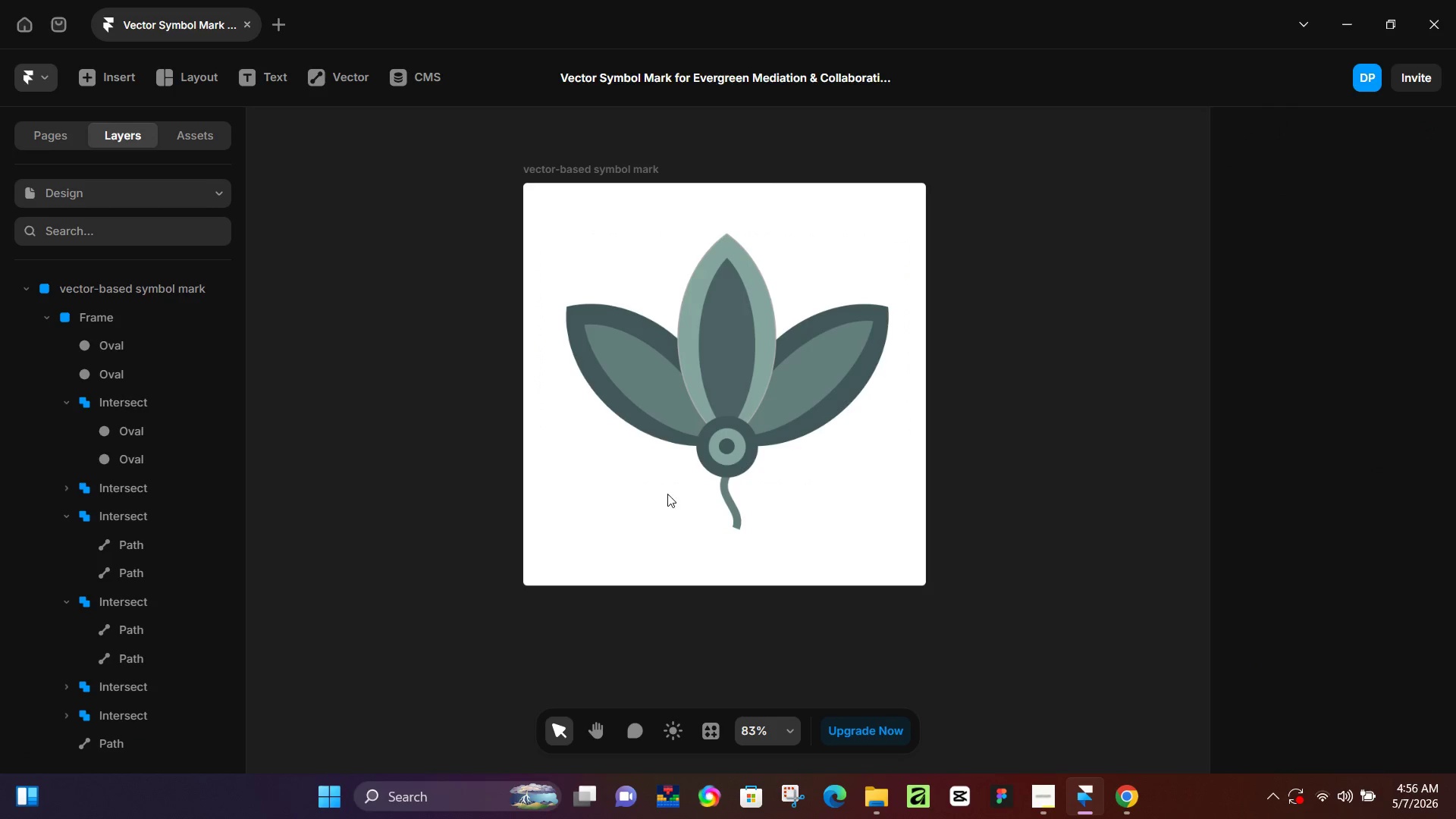 
mouse_move([1123, 781])
 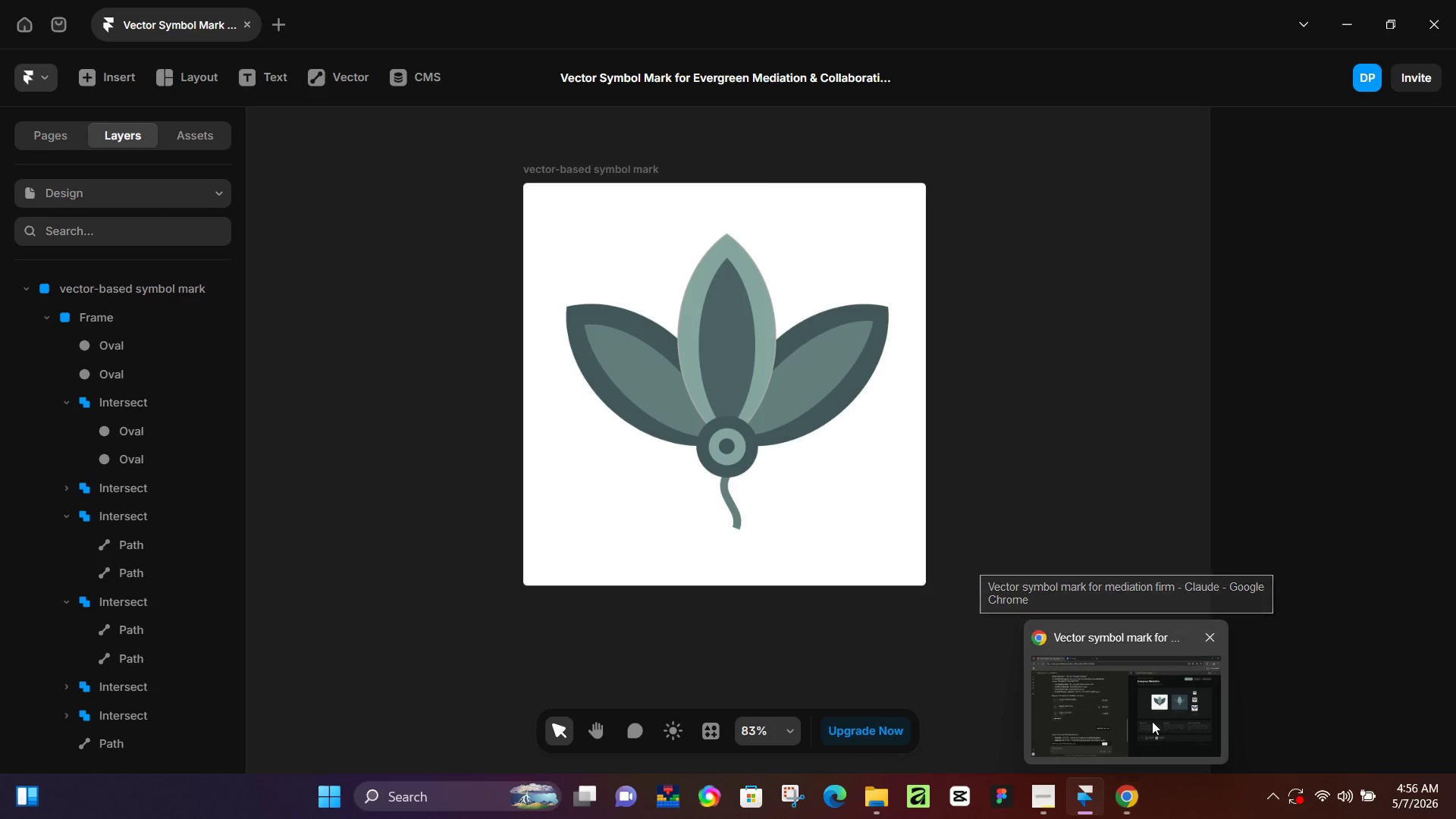 
mouse_move([1128, 718])
 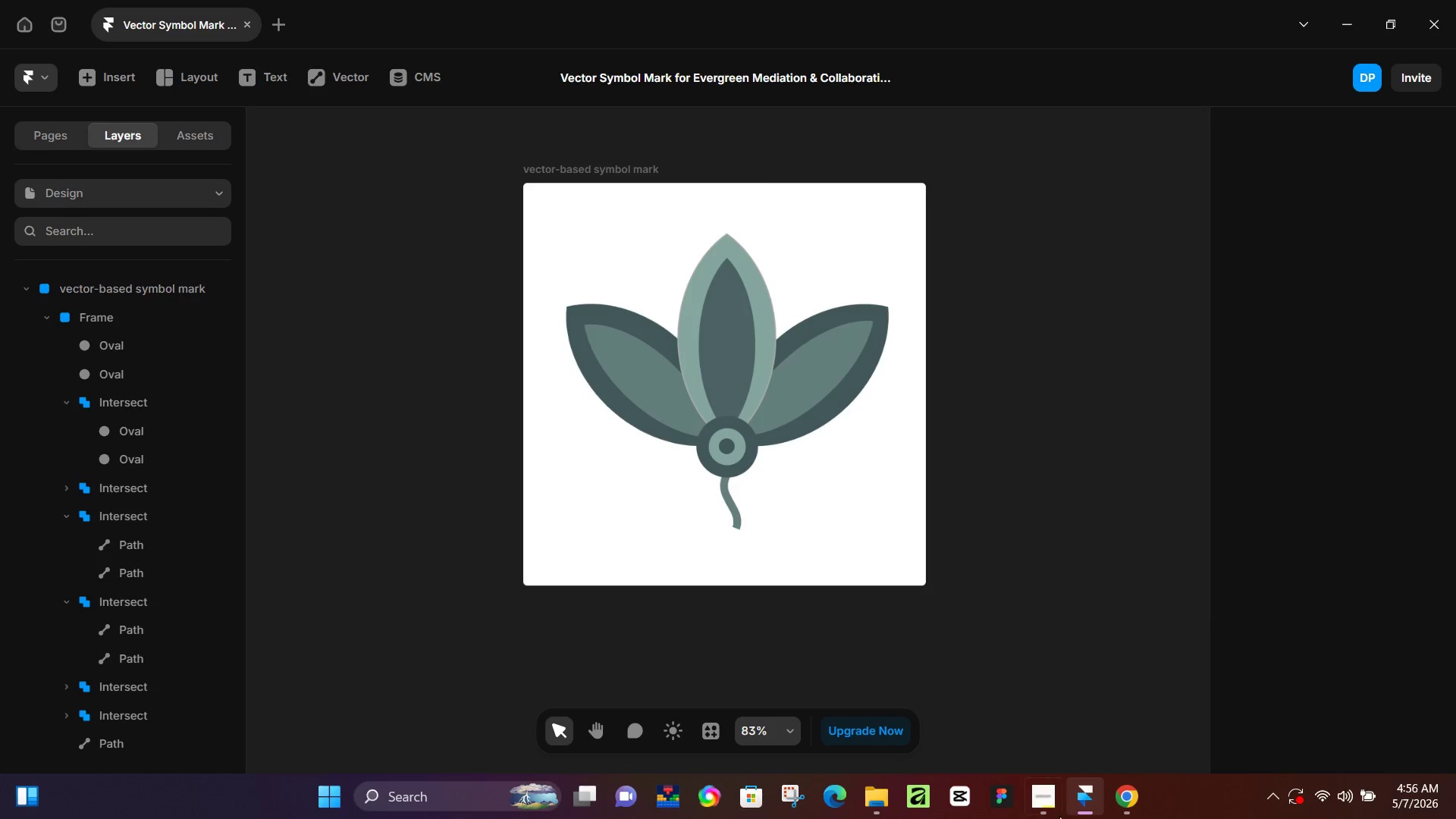 
left_click([1045, 808])